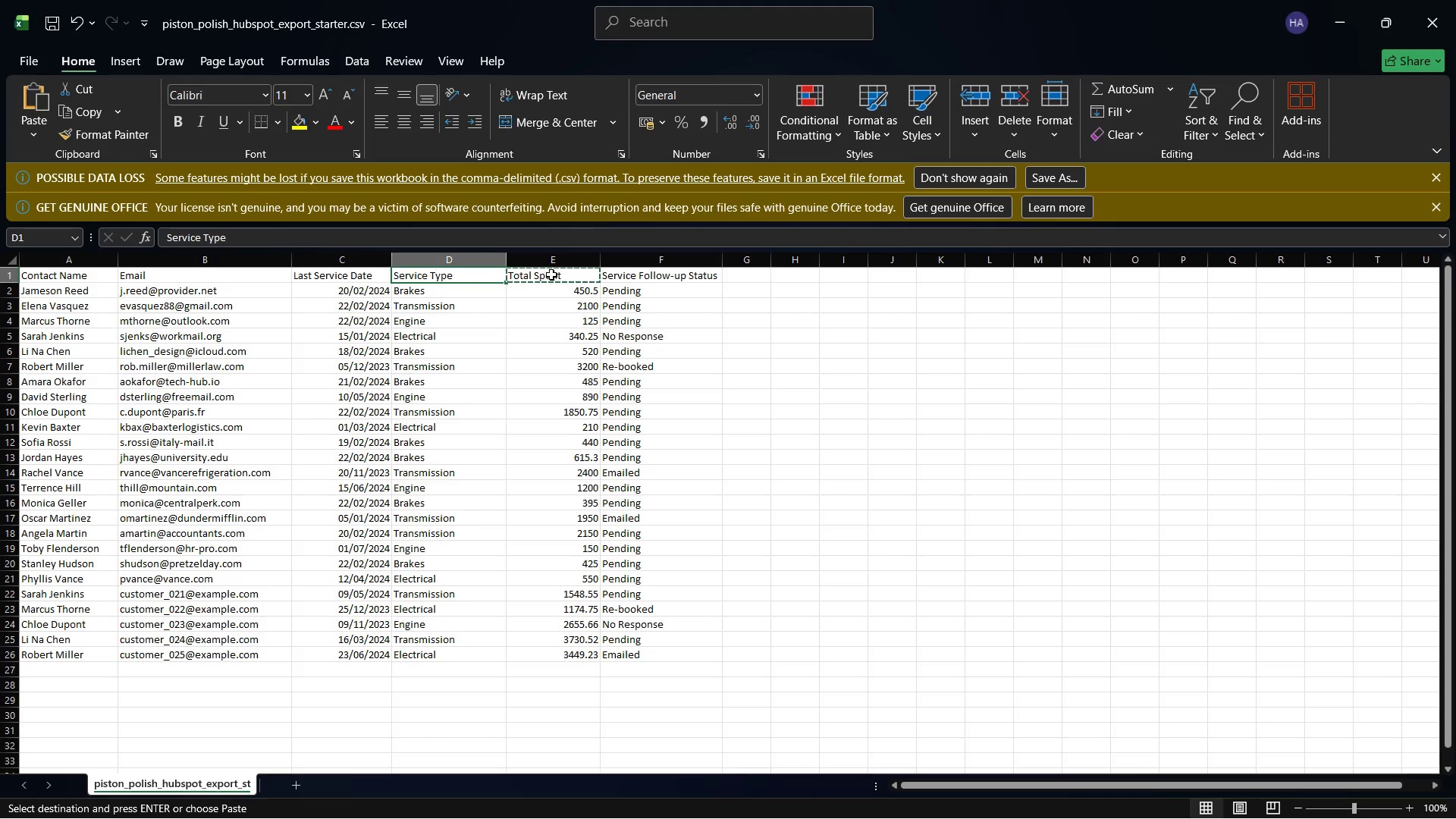 
left_click([665, 275])
 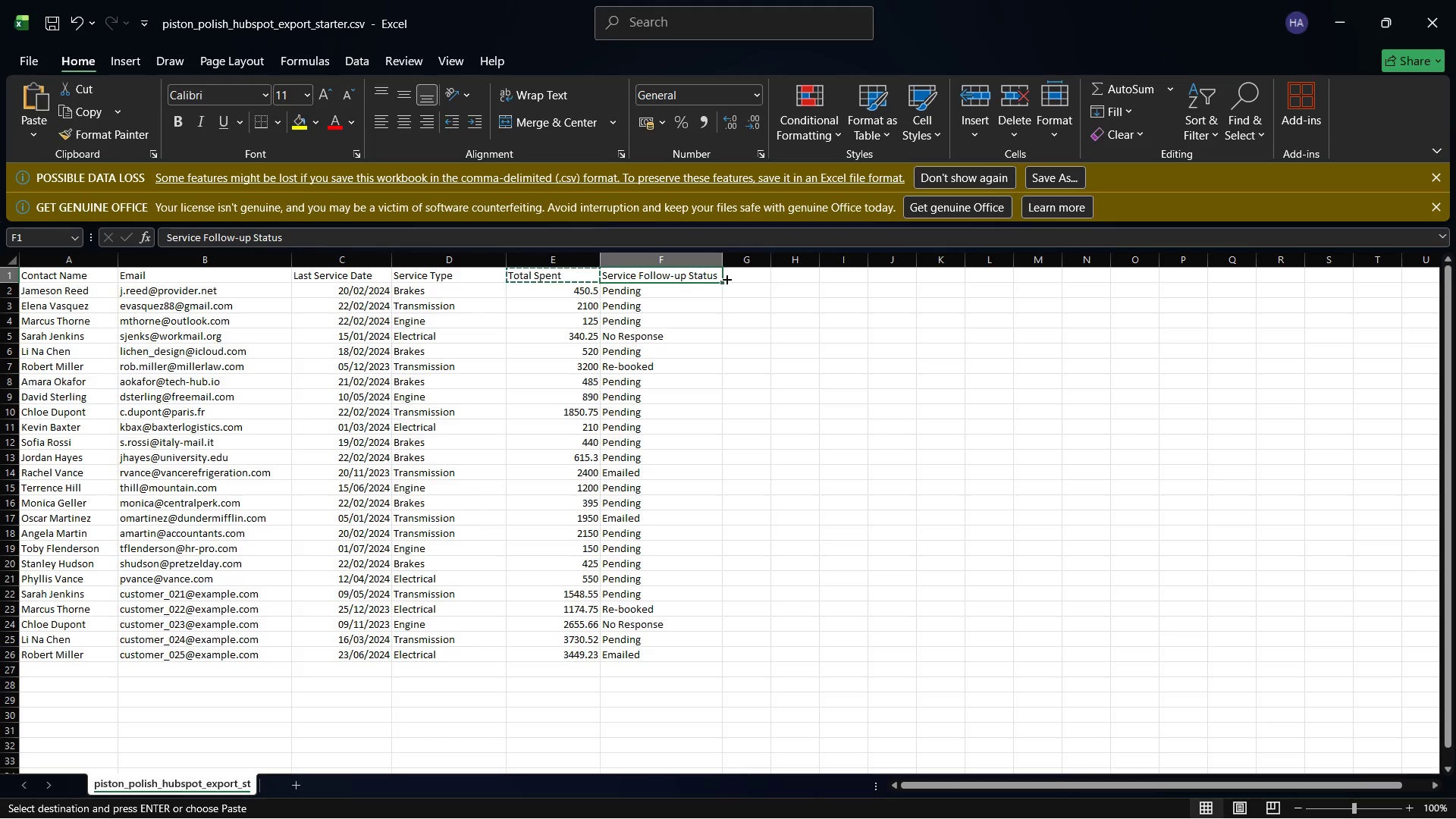 
right_click([673, 272])
 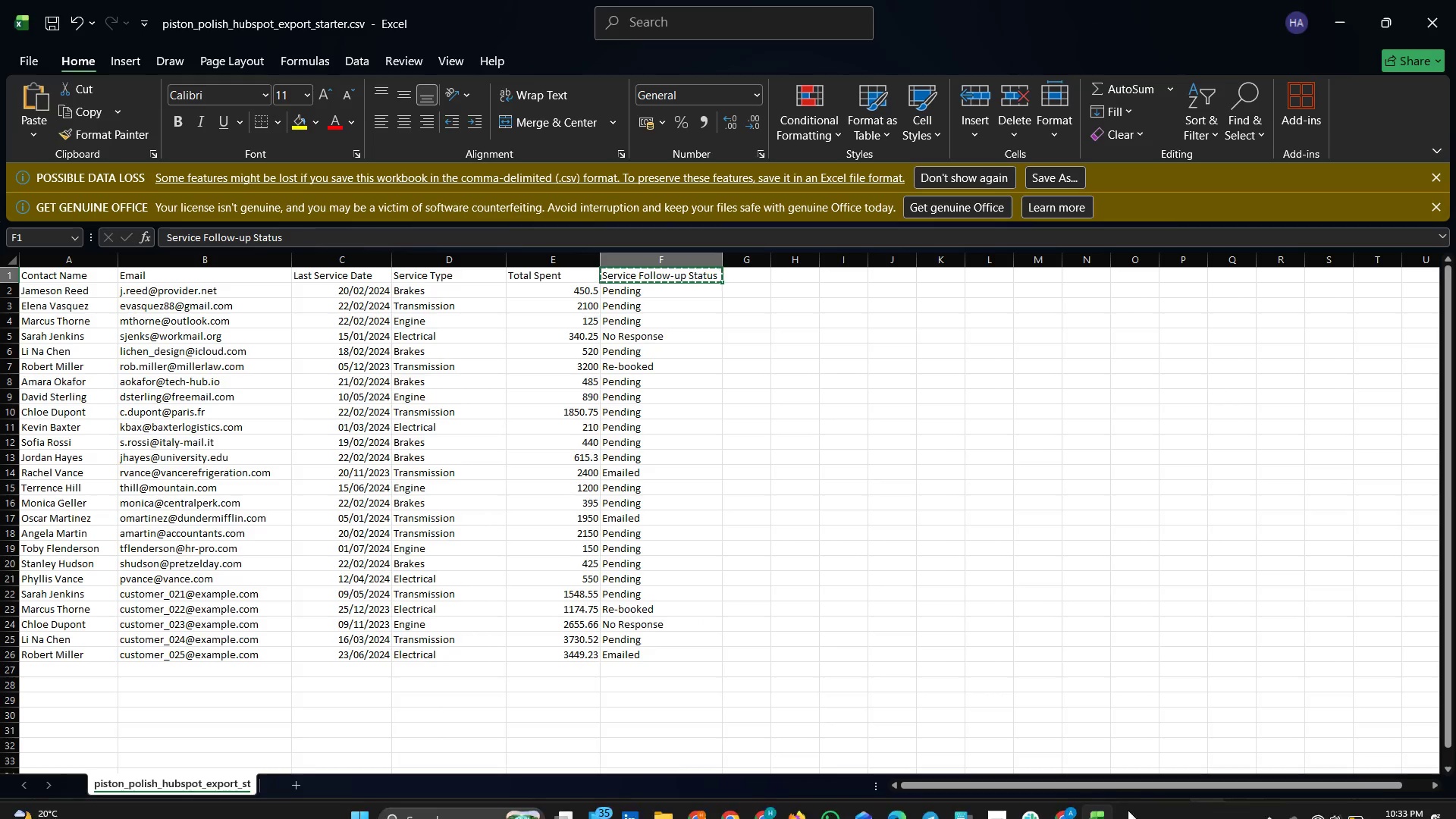 
left_click([1112, 804])
 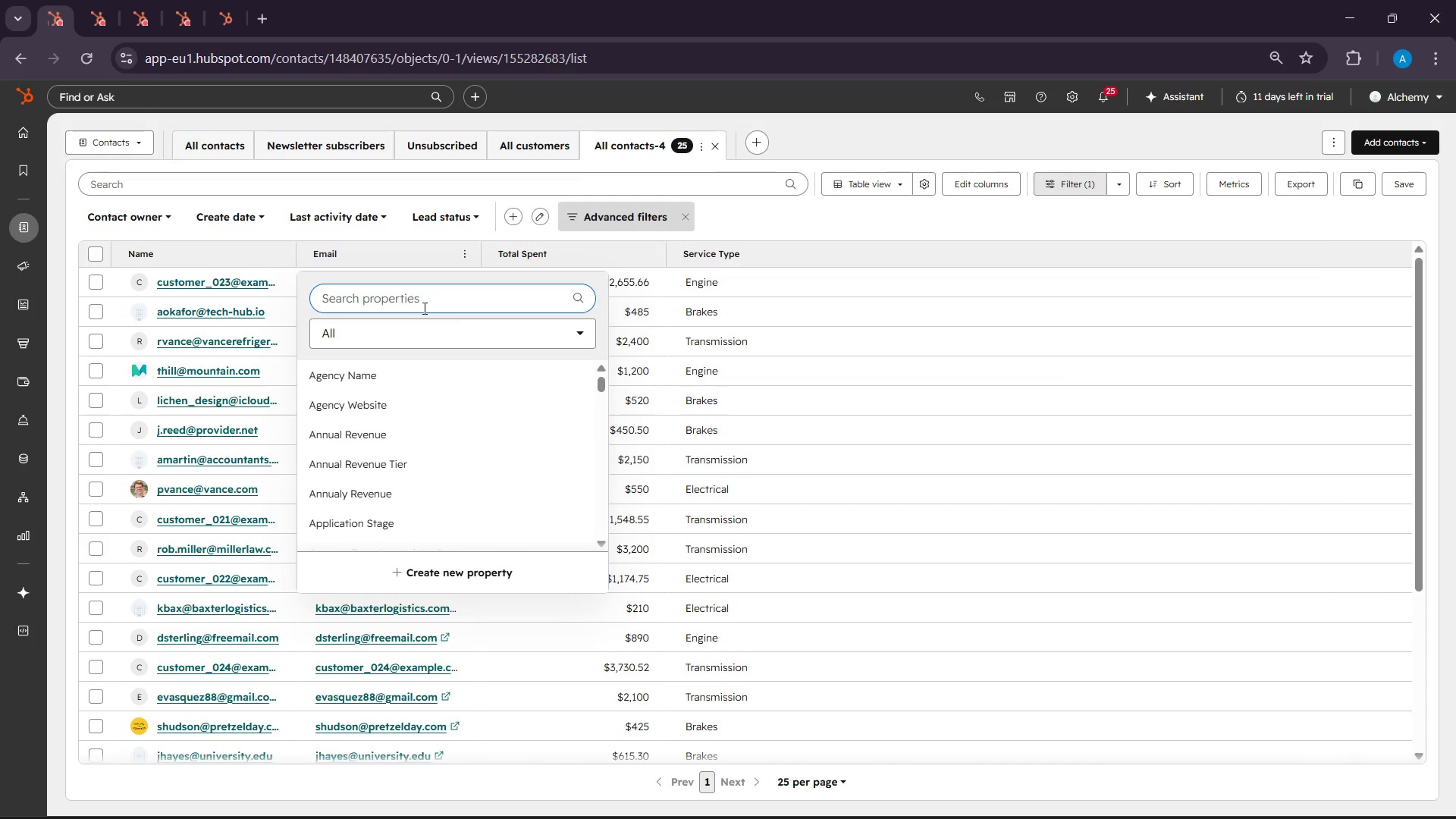 
right_click([404, 297])
 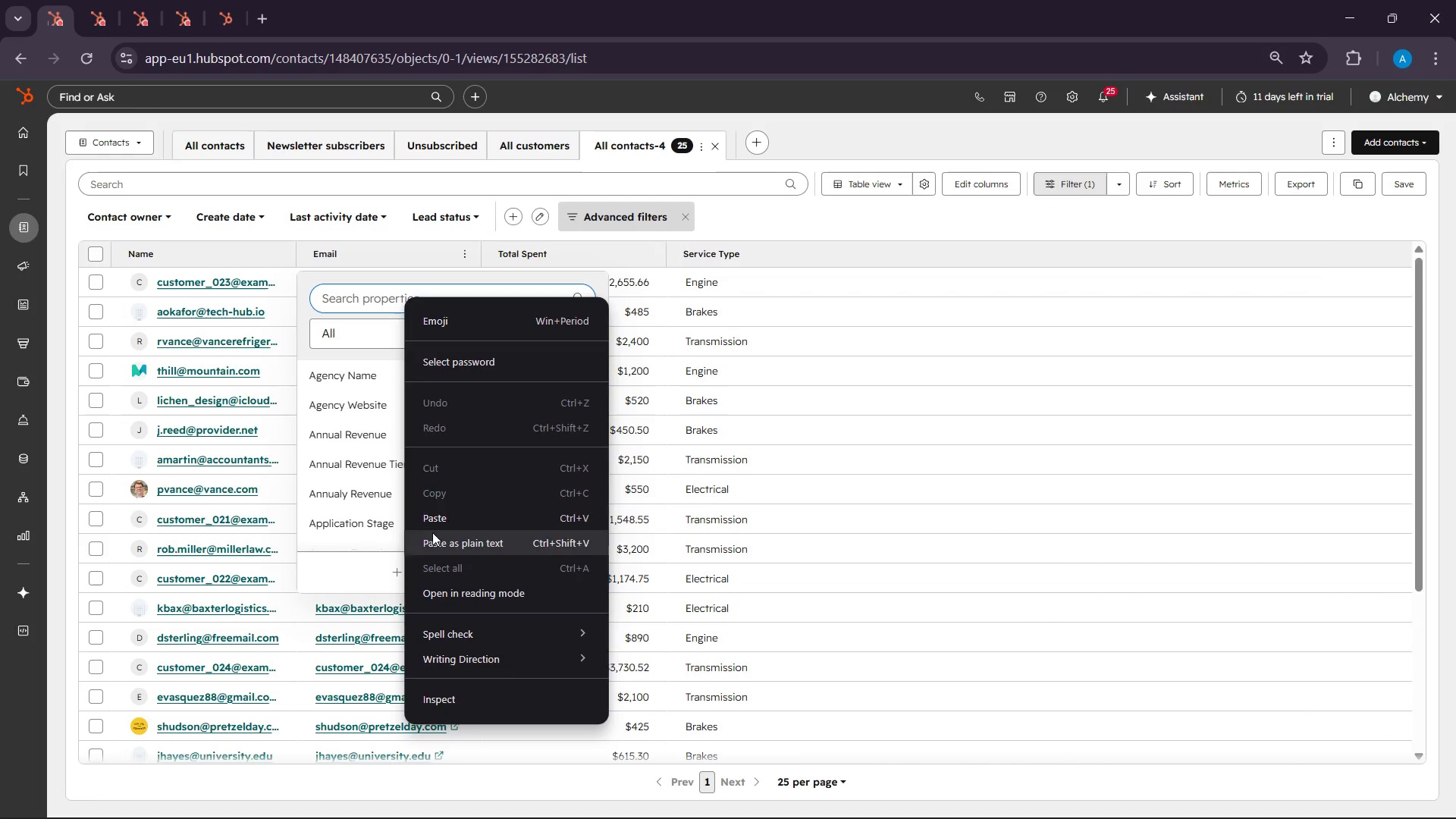 
left_click([432, 524])
 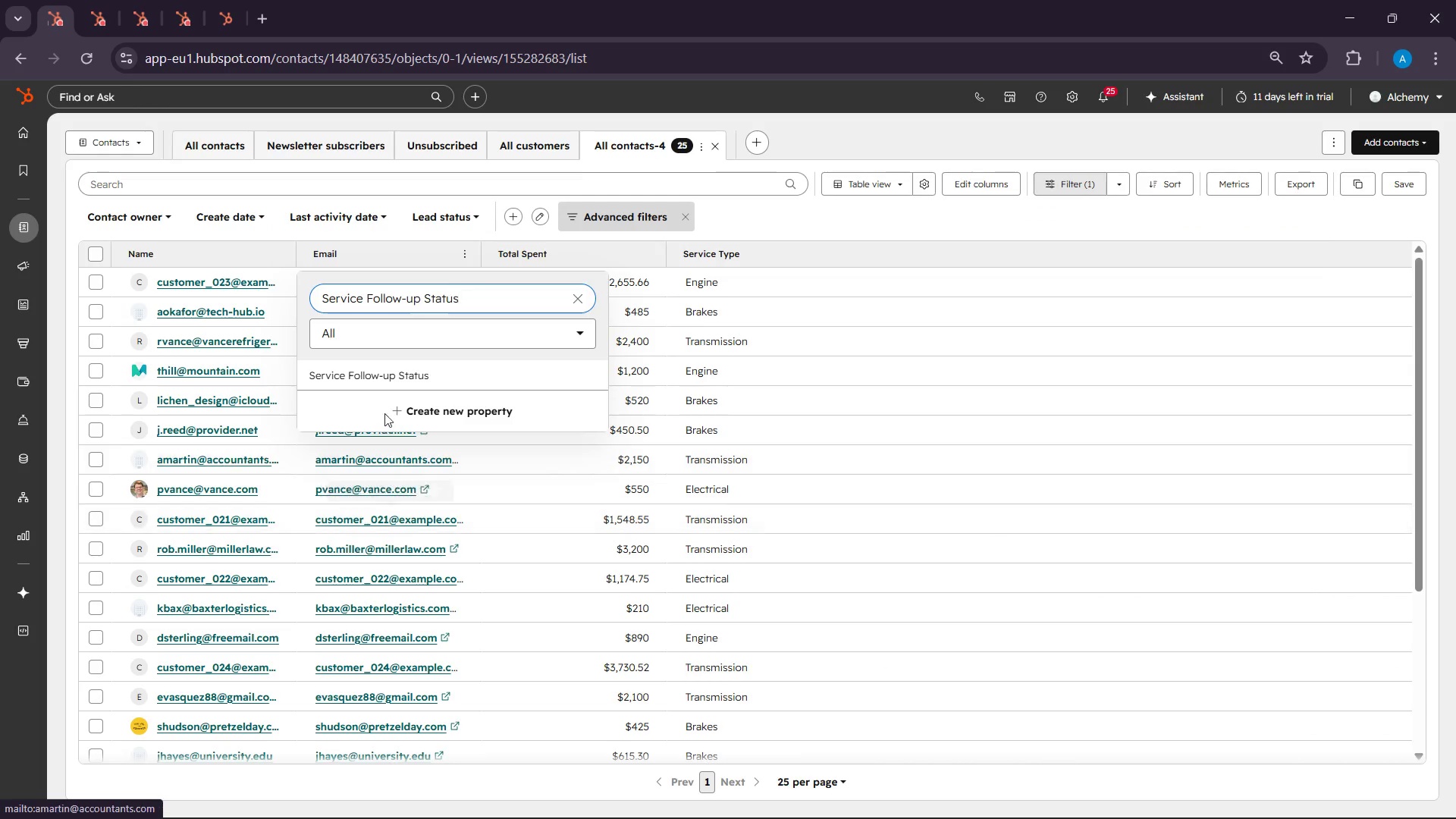 
left_click([374, 376])
 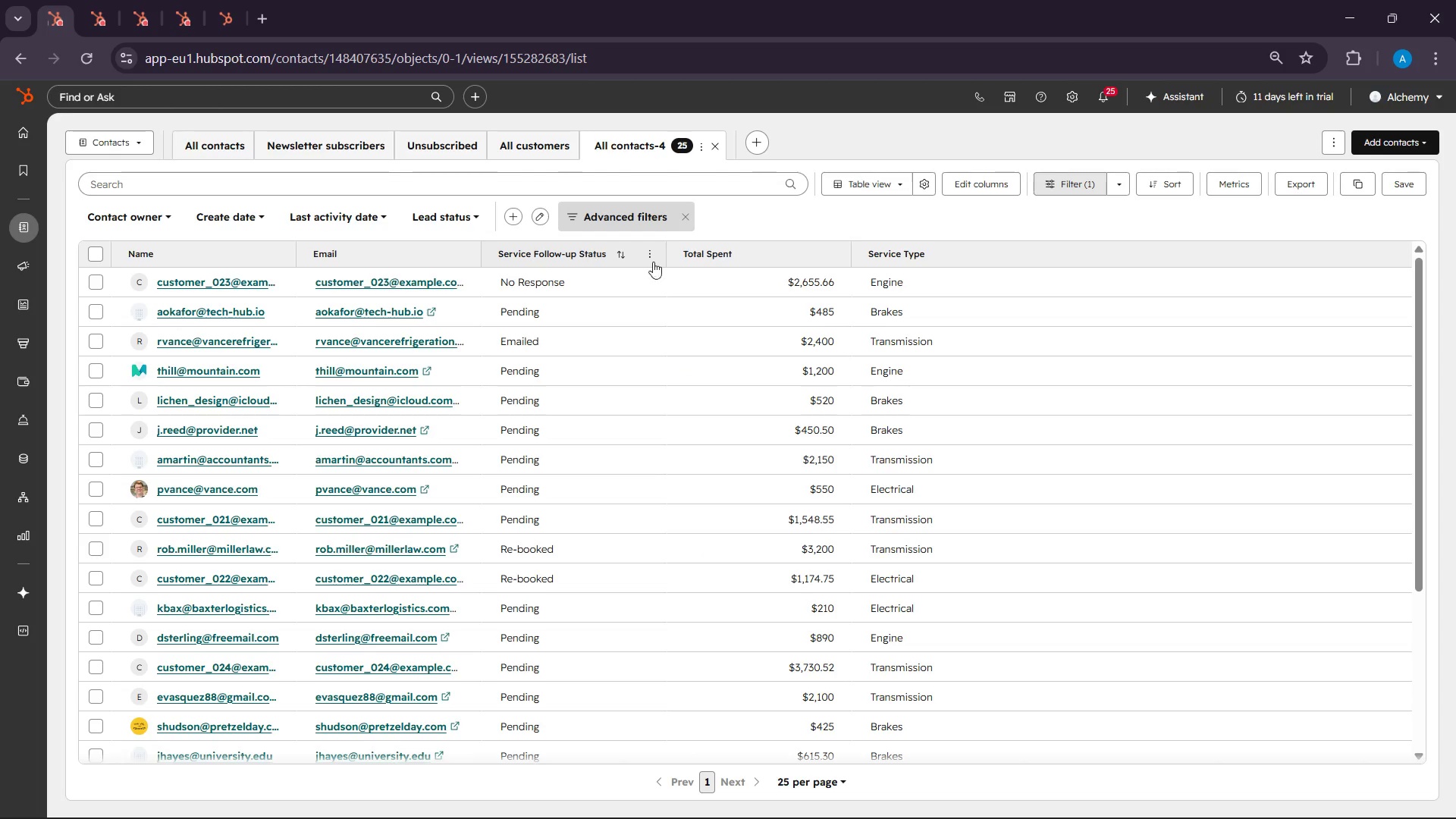 
wait(8.38)
 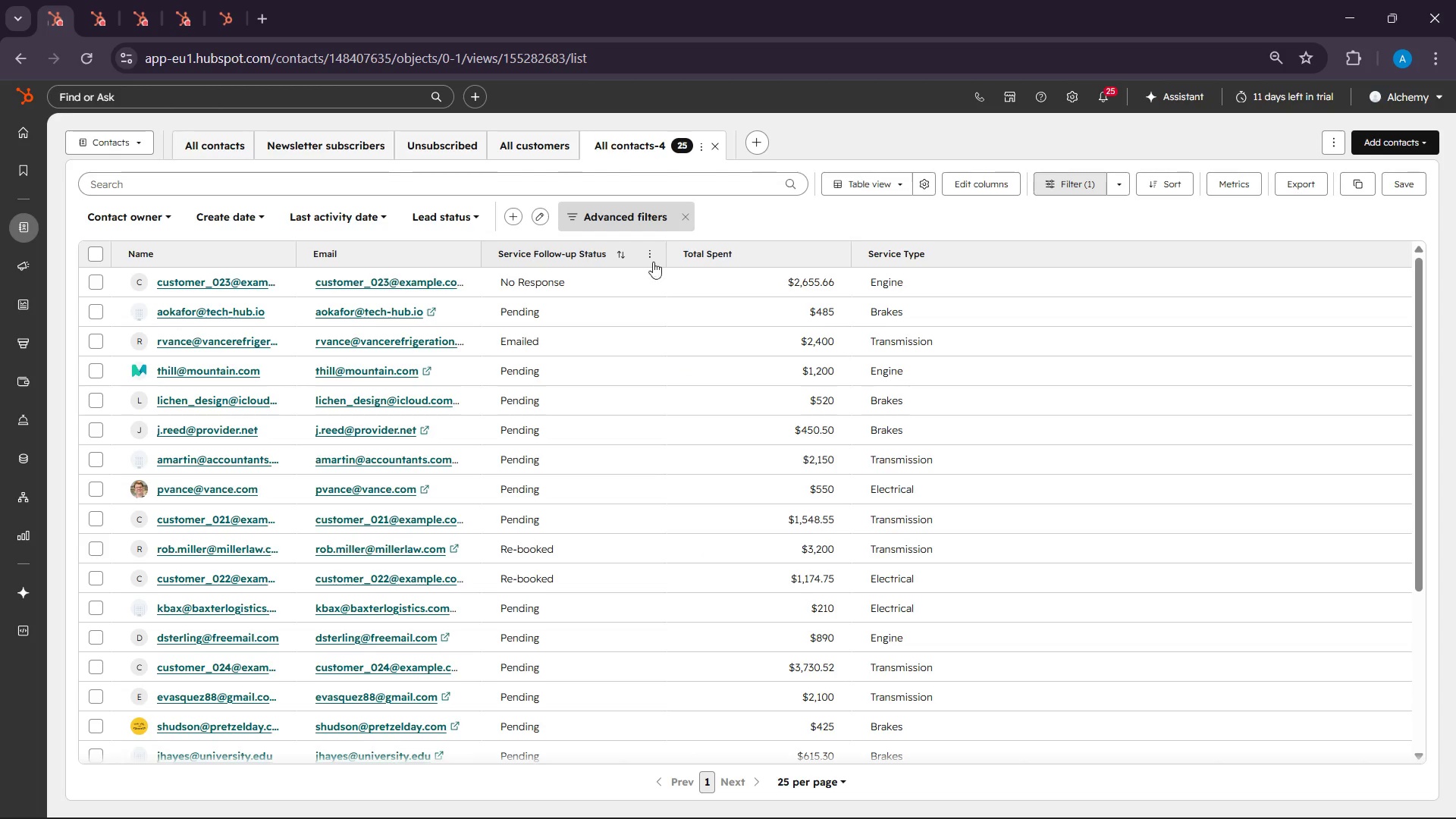 
left_click([1094, 797])
 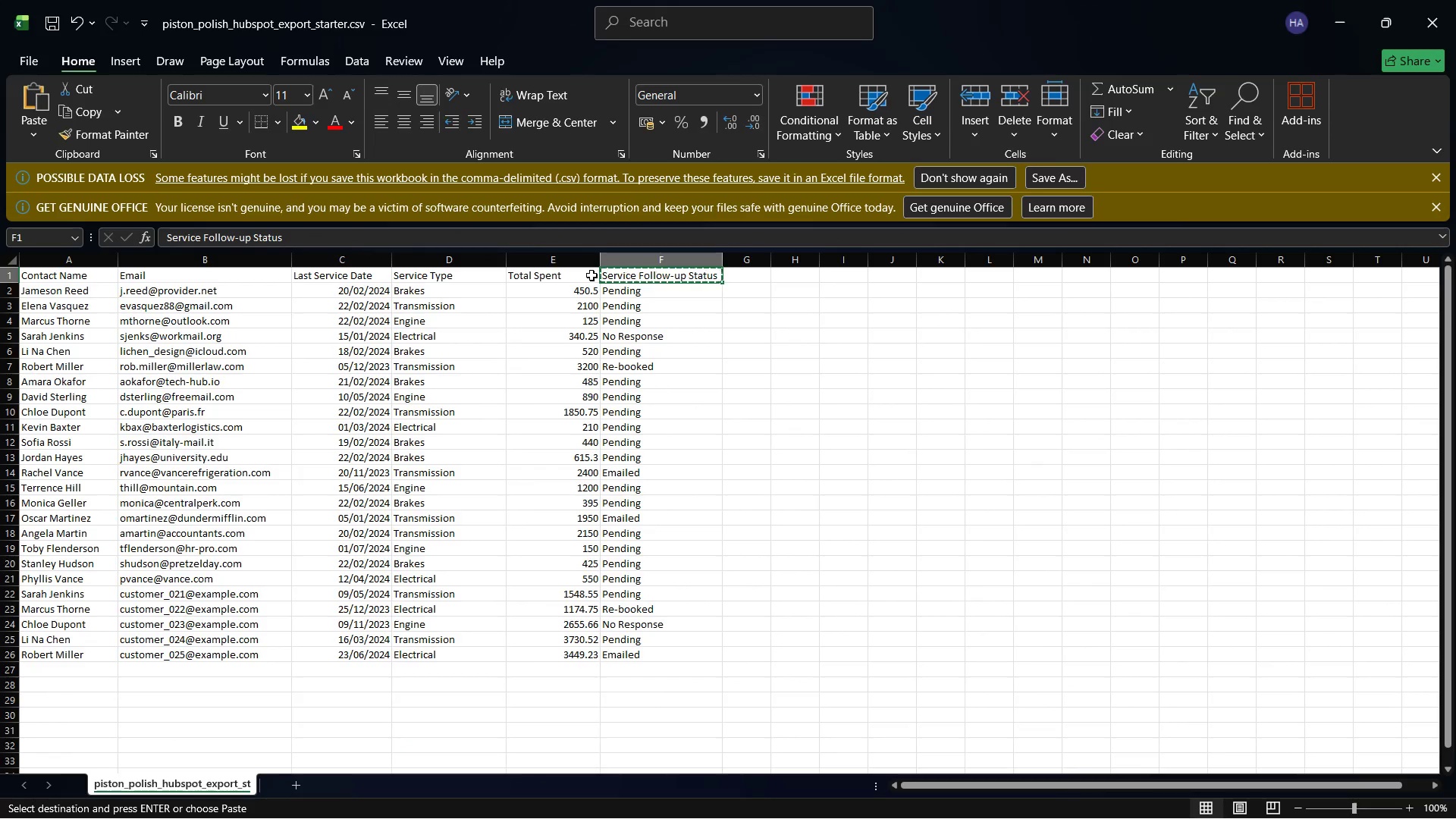 
left_click([563, 275])
 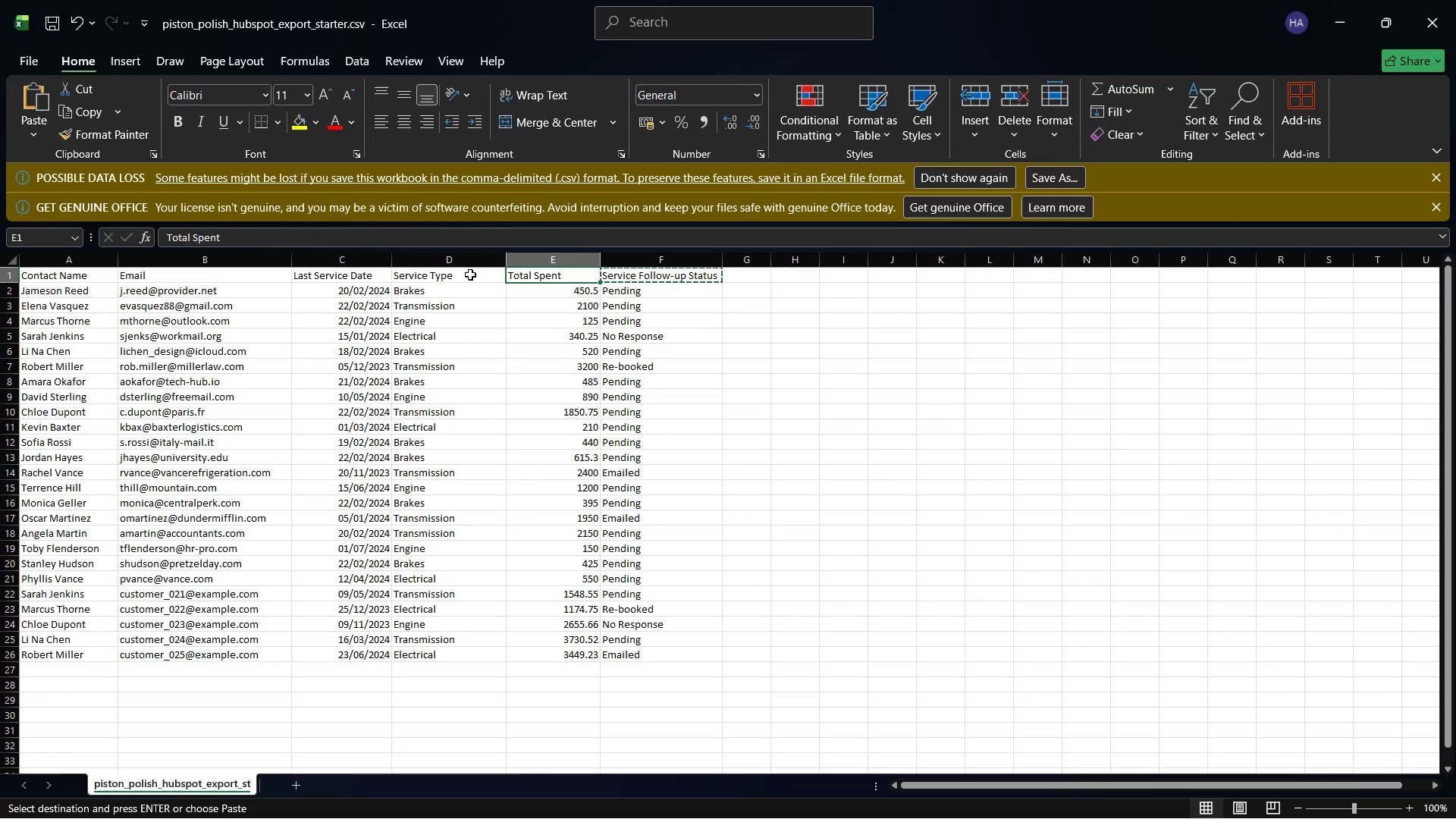 
left_click([464, 275])
 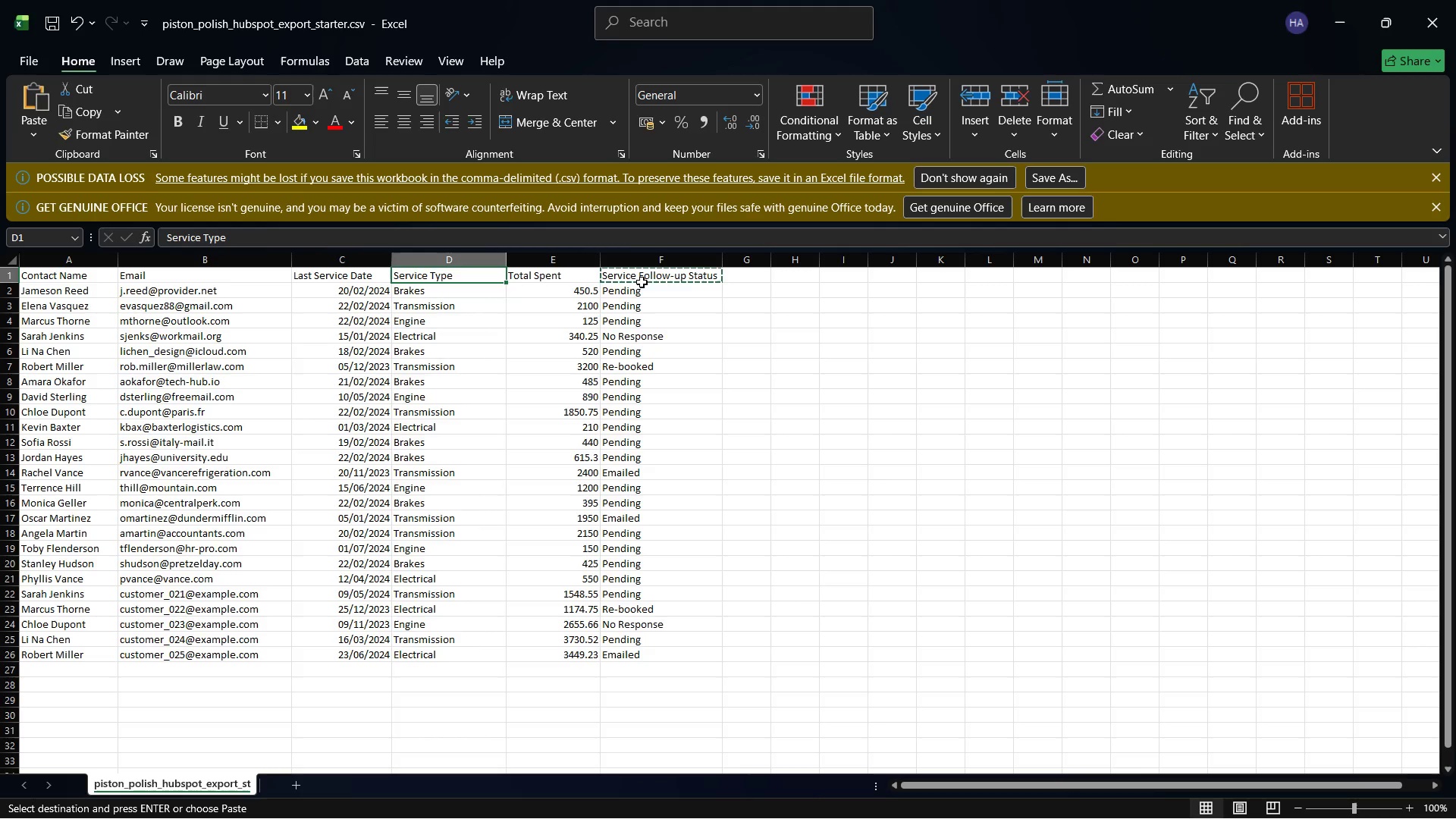 
left_click([375, 268])
 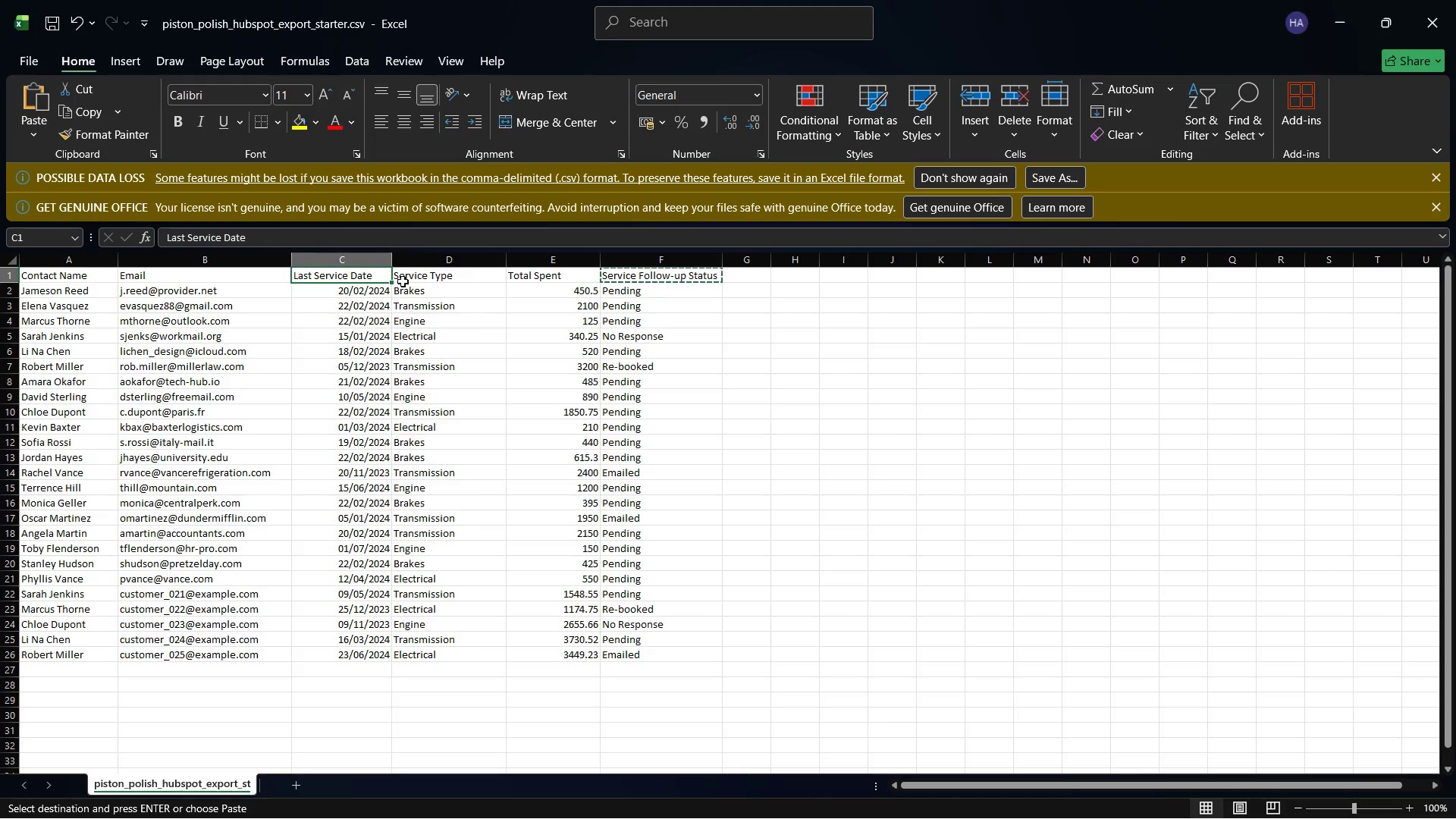 
right_click([372, 275])
 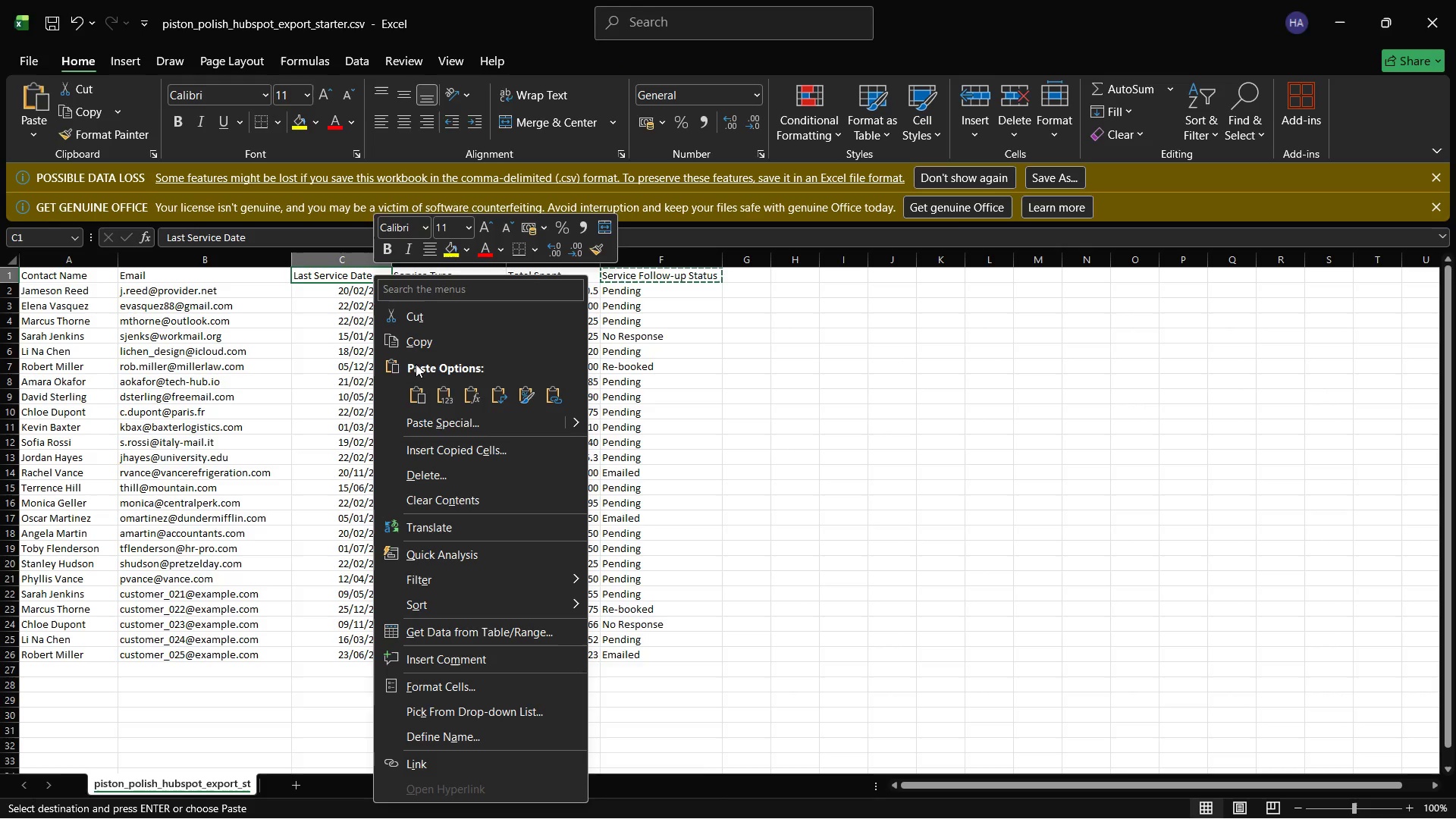 
left_click([416, 345])
 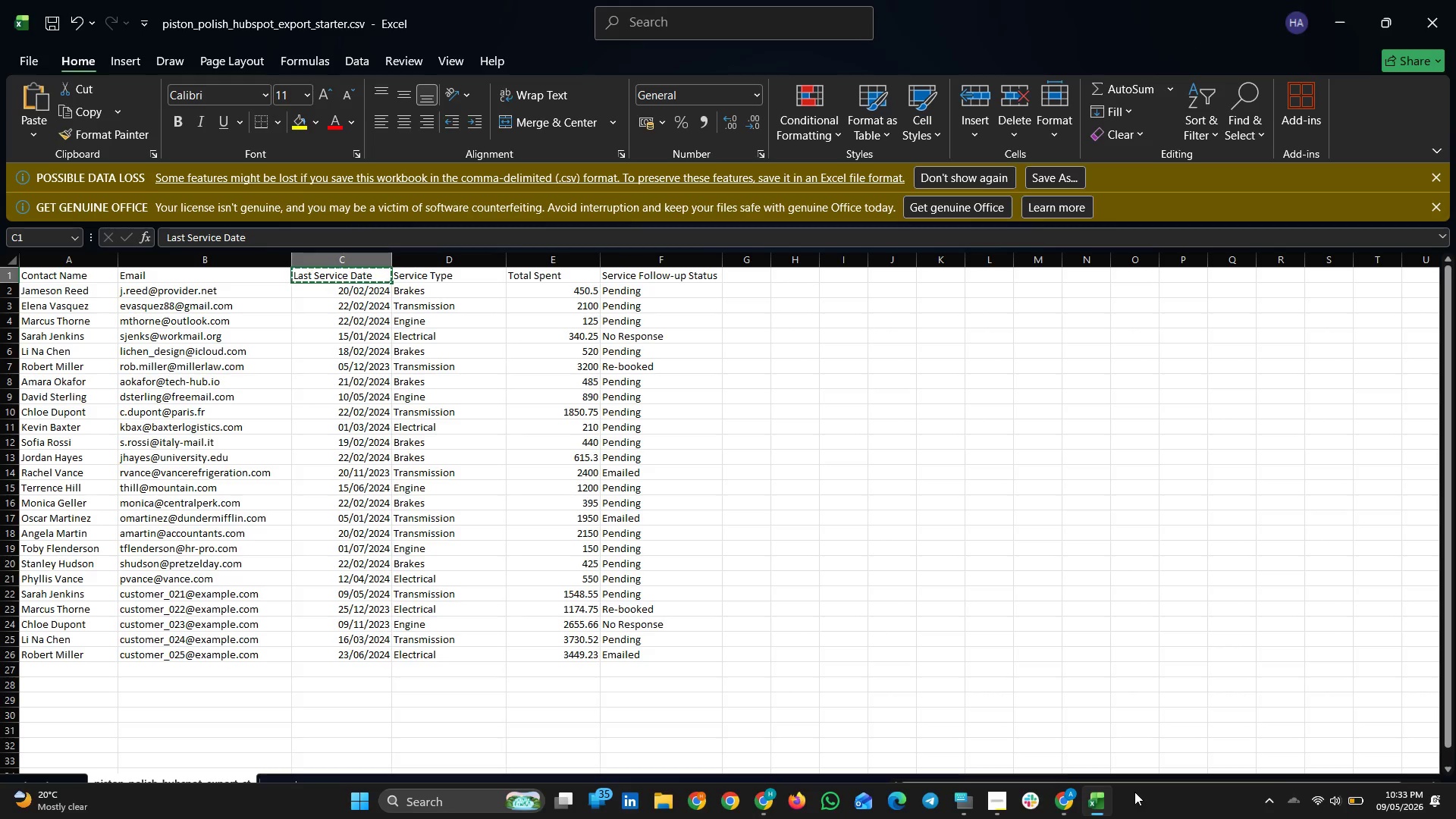 
left_click([1088, 798])
 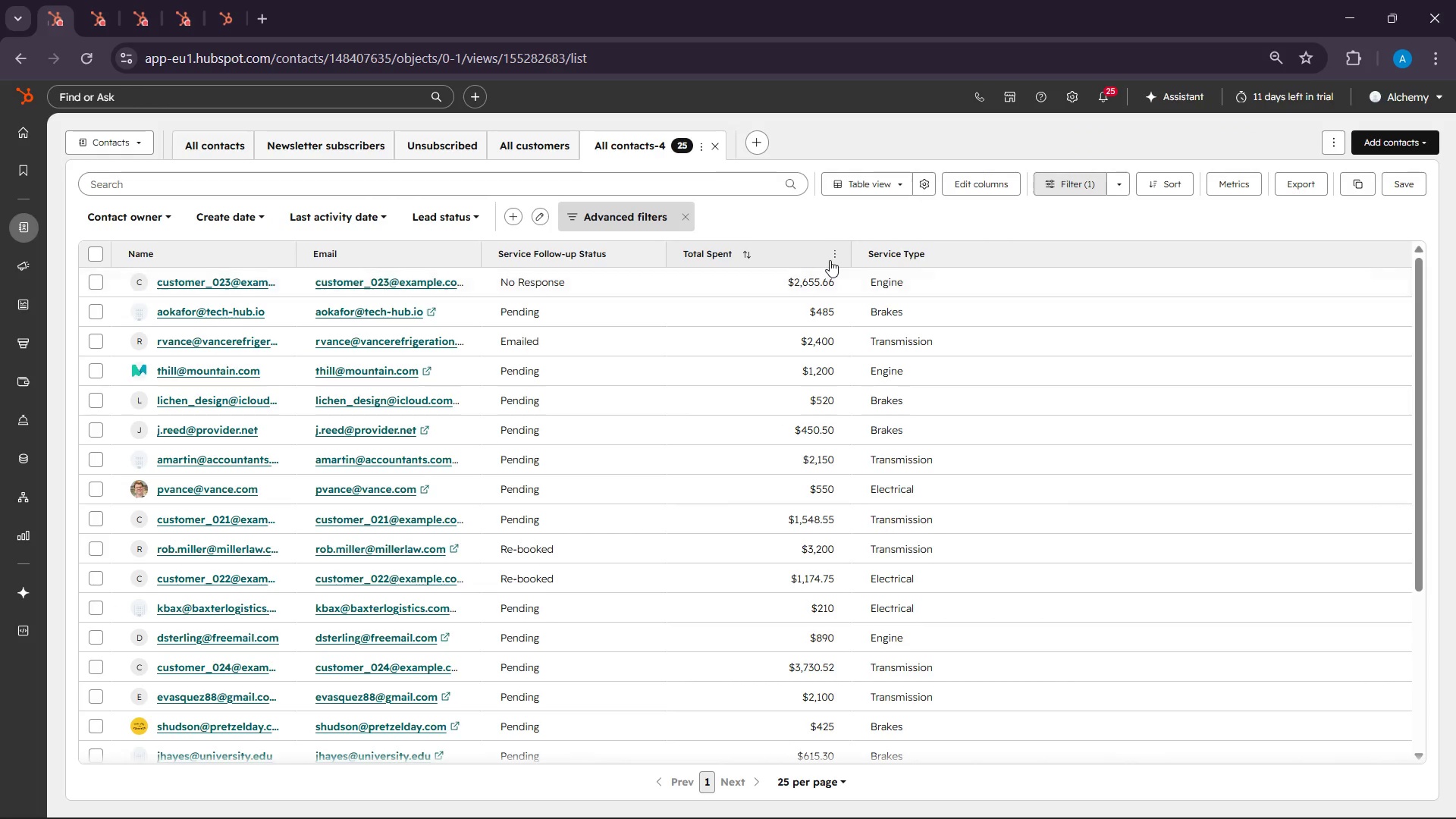 
left_click([830, 260])
 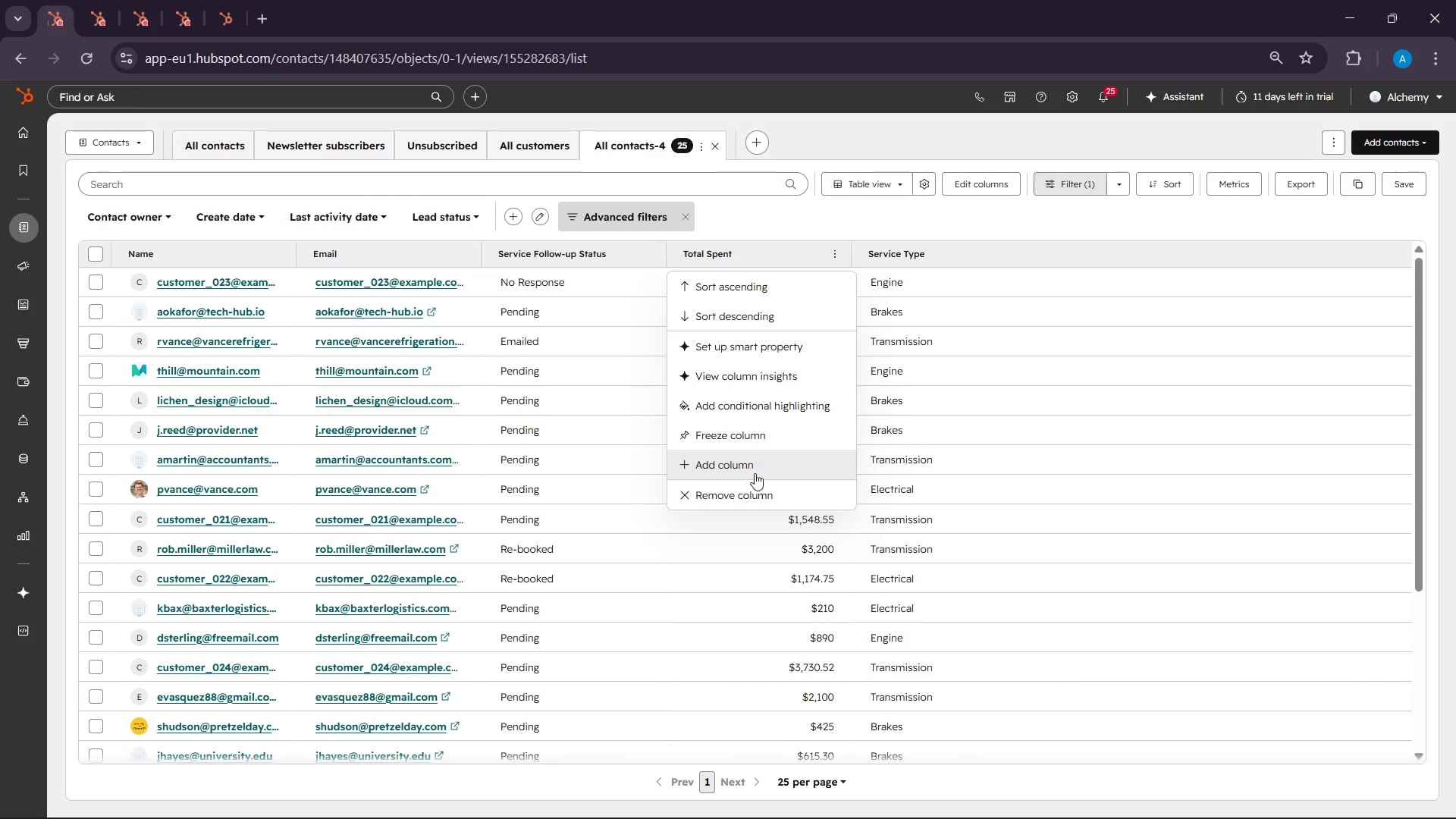 
left_click([753, 474])
 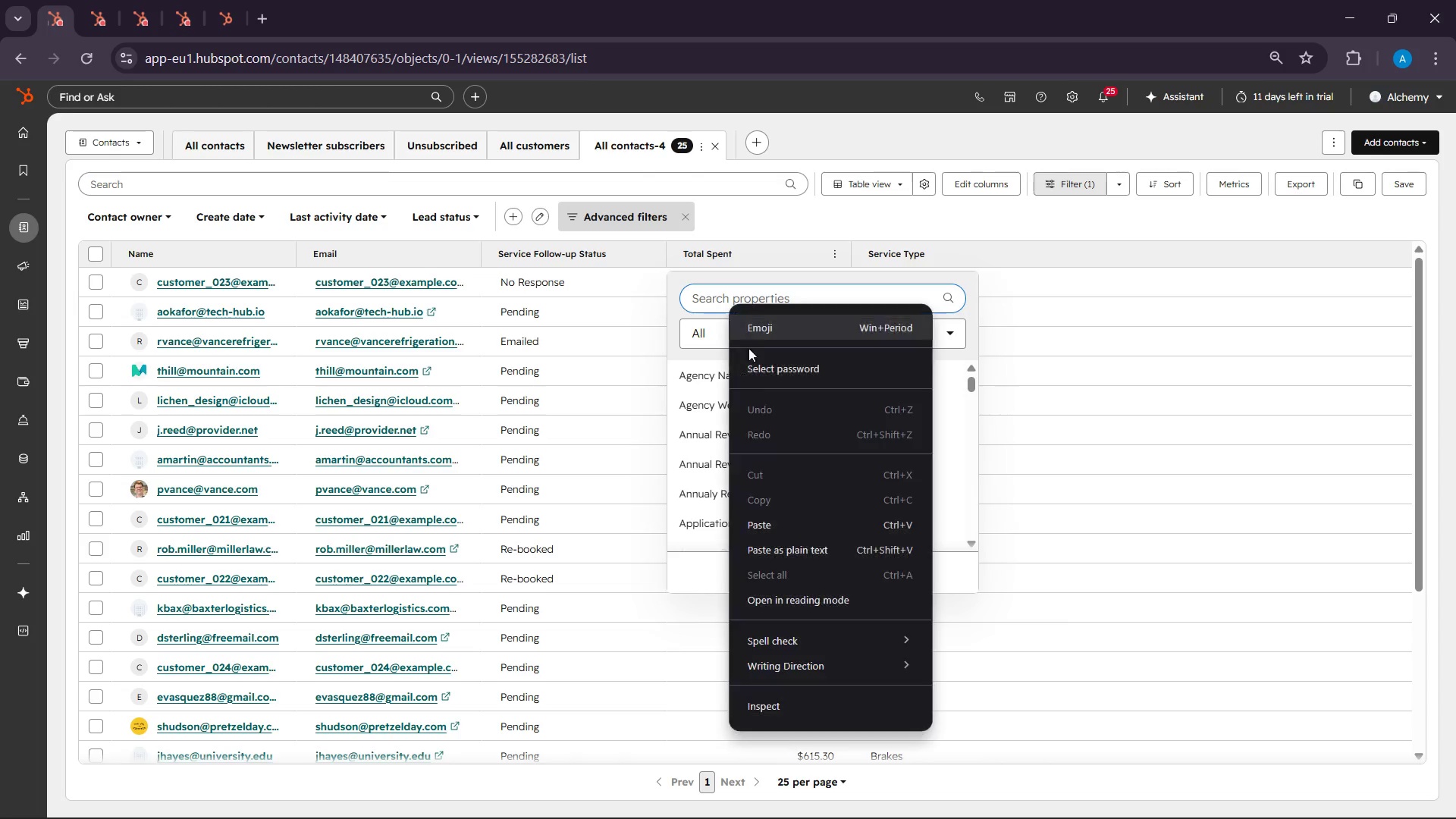 
left_click([761, 529])
 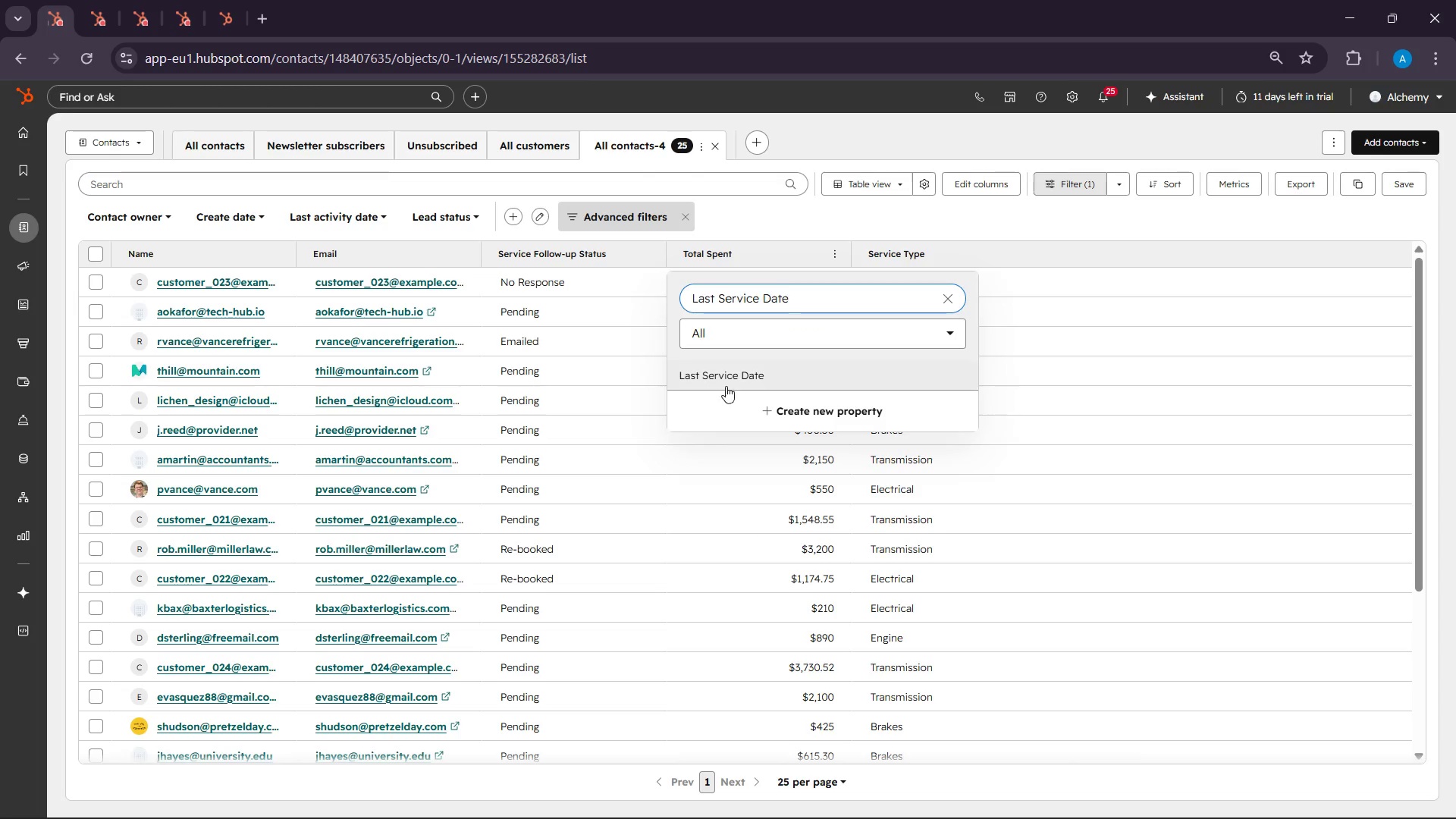 
left_click([723, 380])
 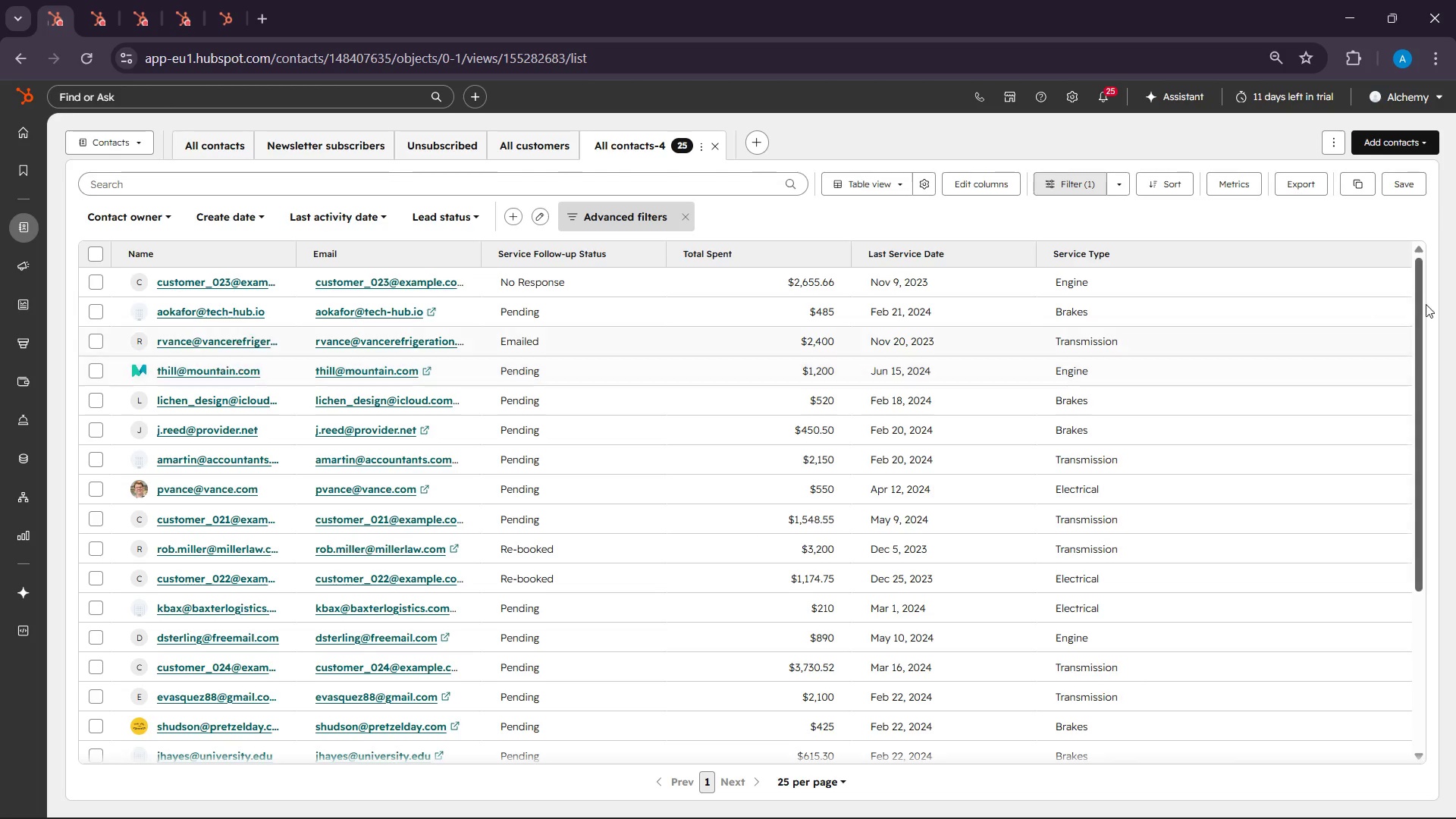 
scroll: coordinate [1149, 398], scroll_direction: down, amount: 6.0
 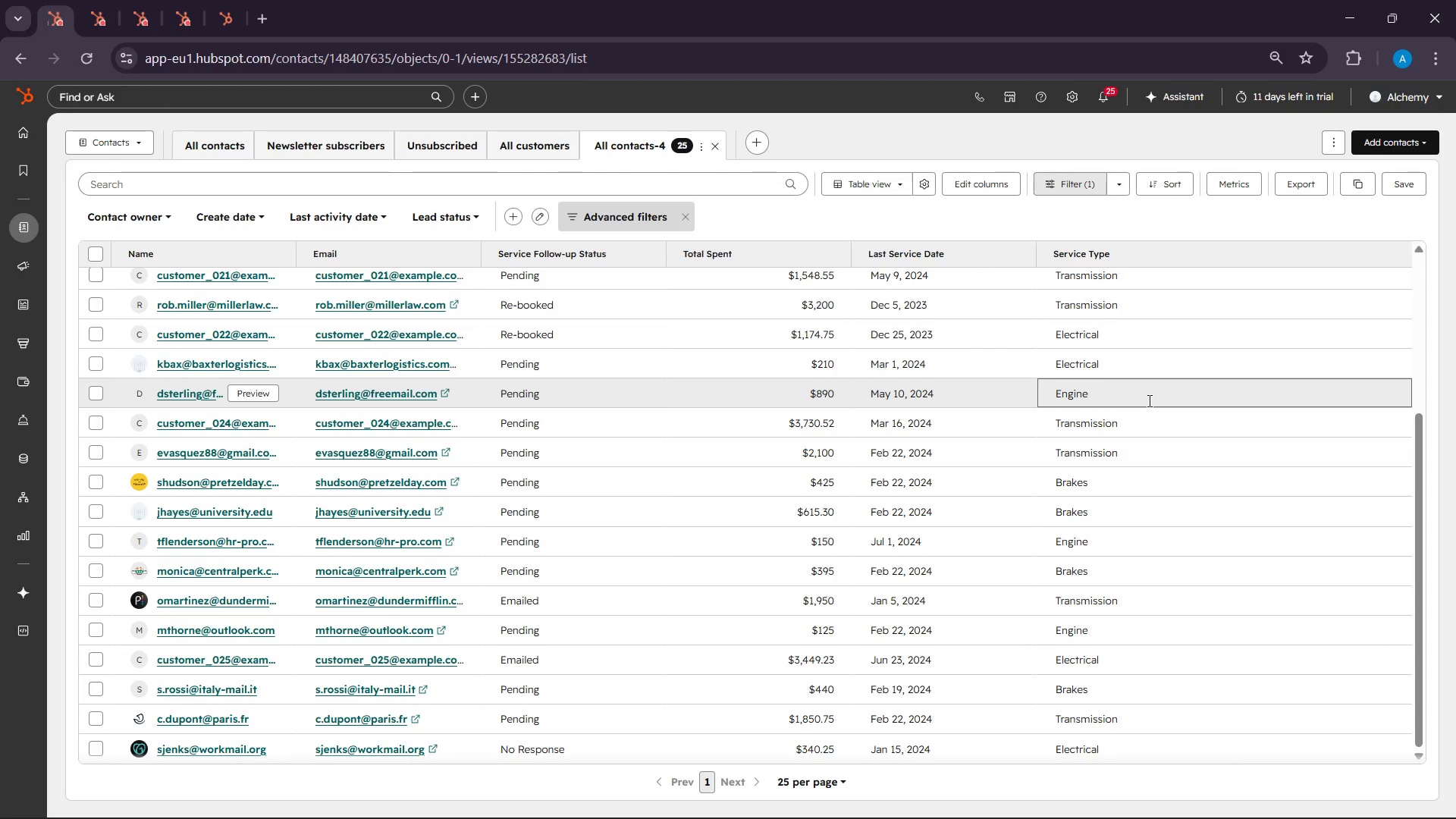 
scroll: coordinate [1148, 400], scroll_direction: up, amount: 5.0
 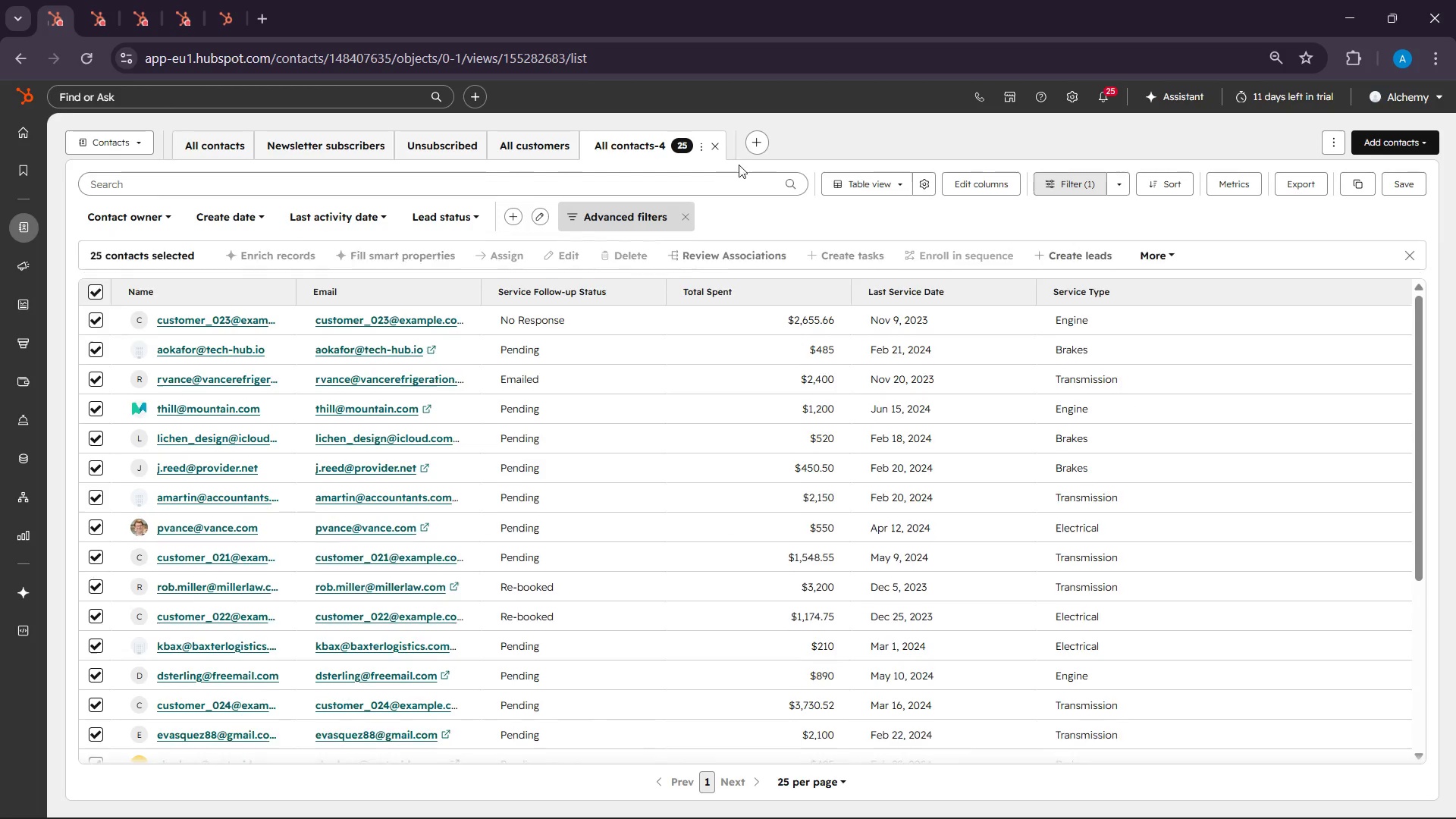 
left_click([701, 152])
 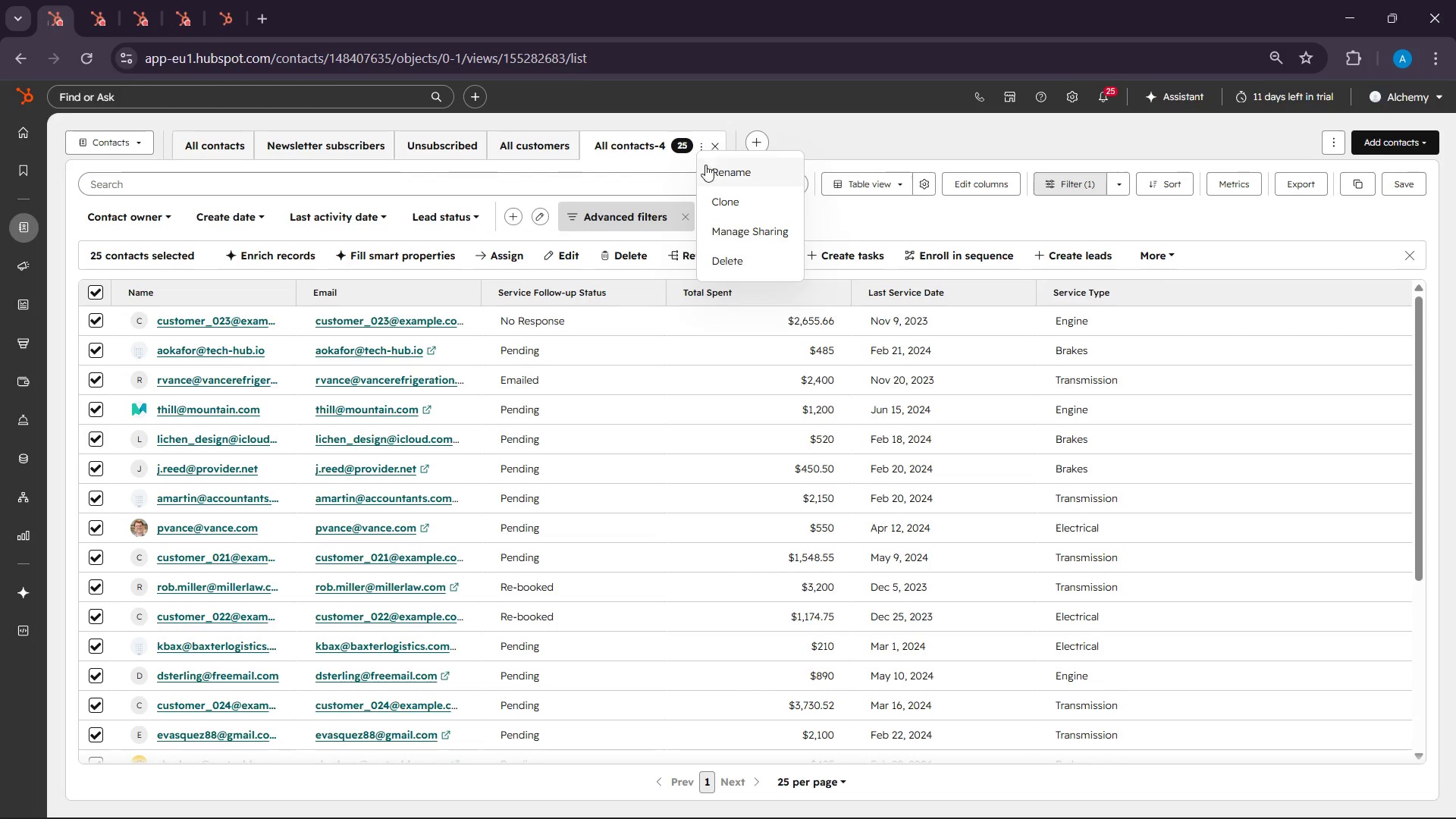 
left_click([706, 168])
 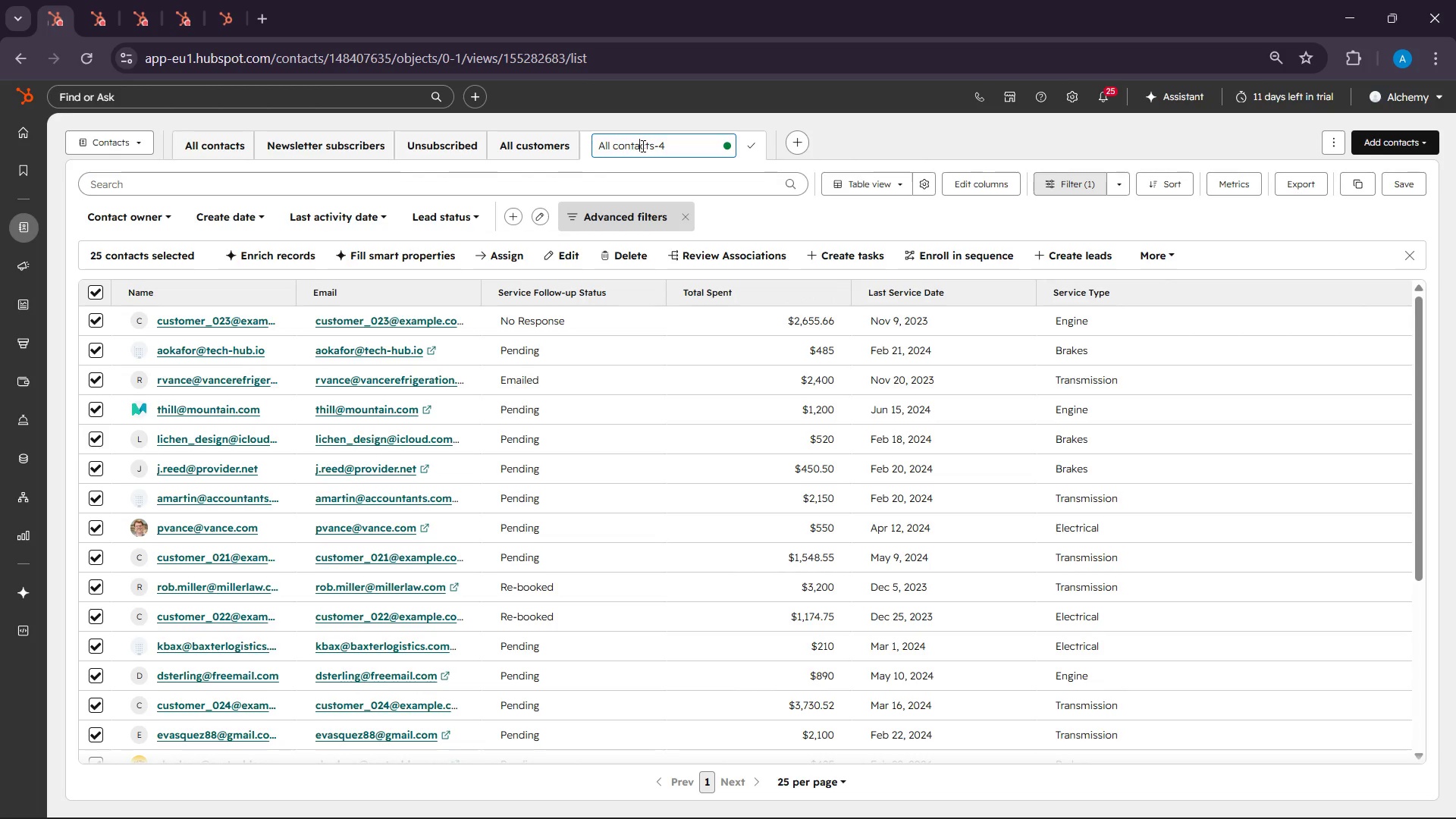 
double_click([642, 146])
 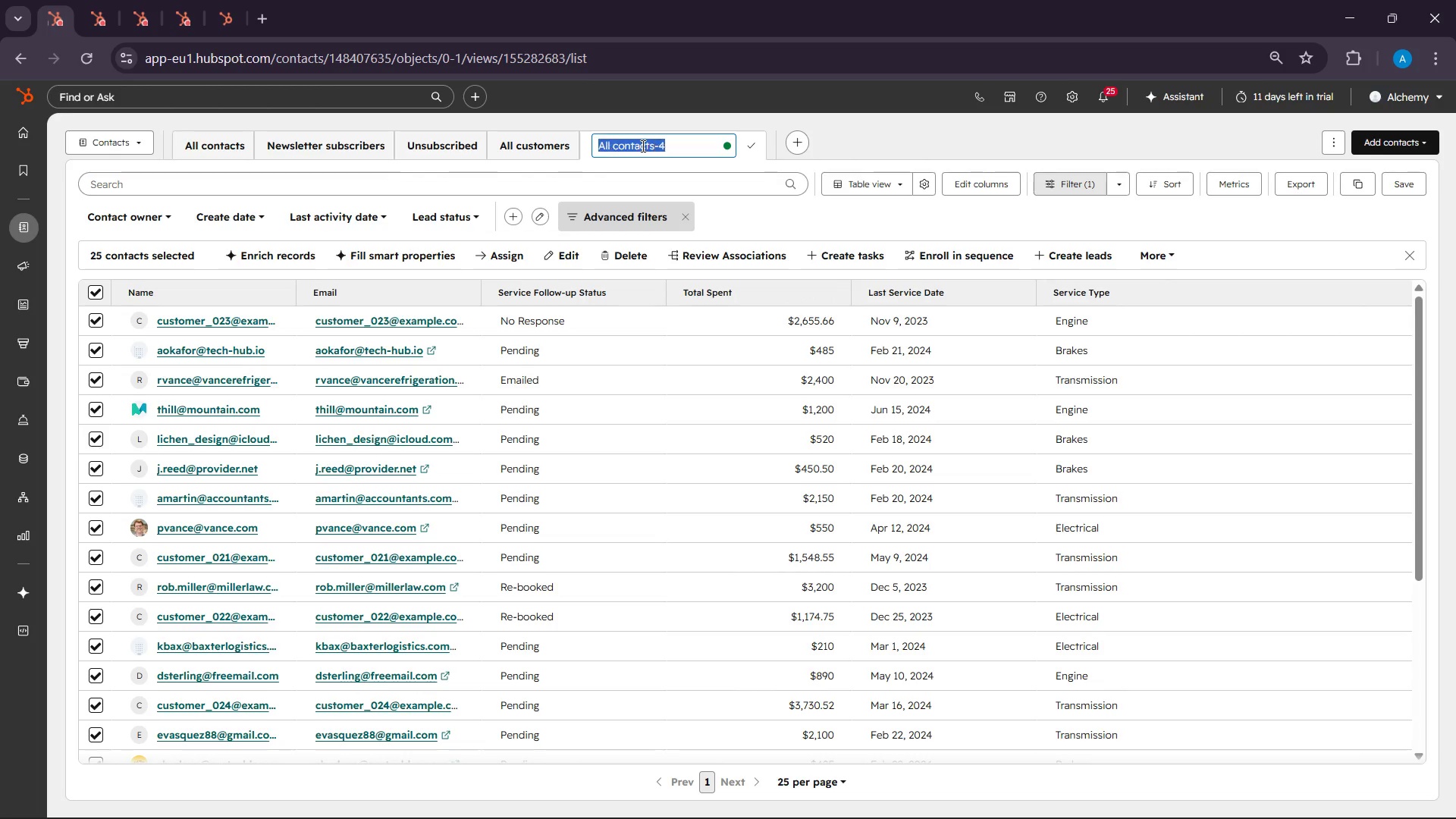 
triple_click([642, 146])
 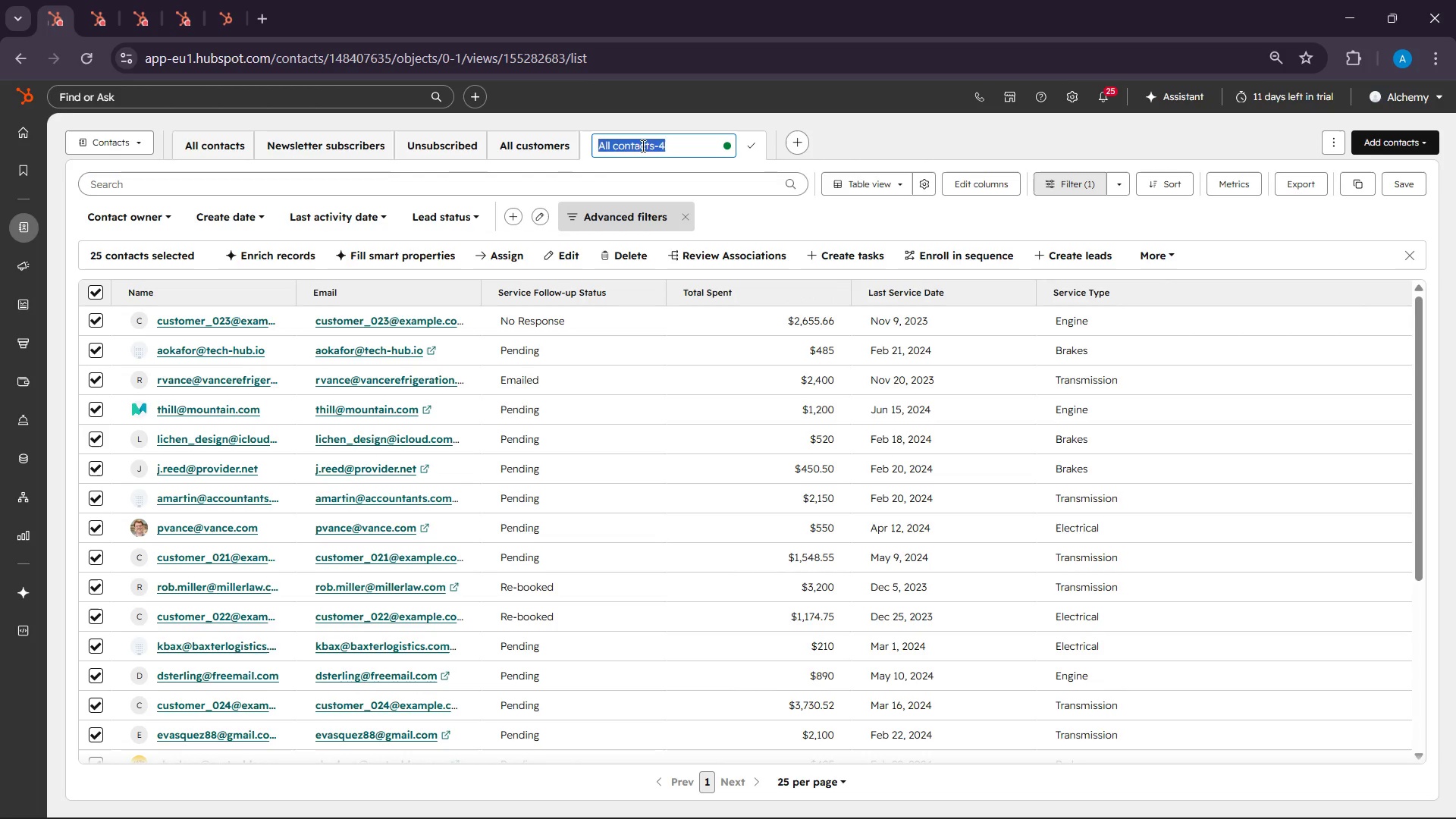 
key(Backspace)
type(SA)
 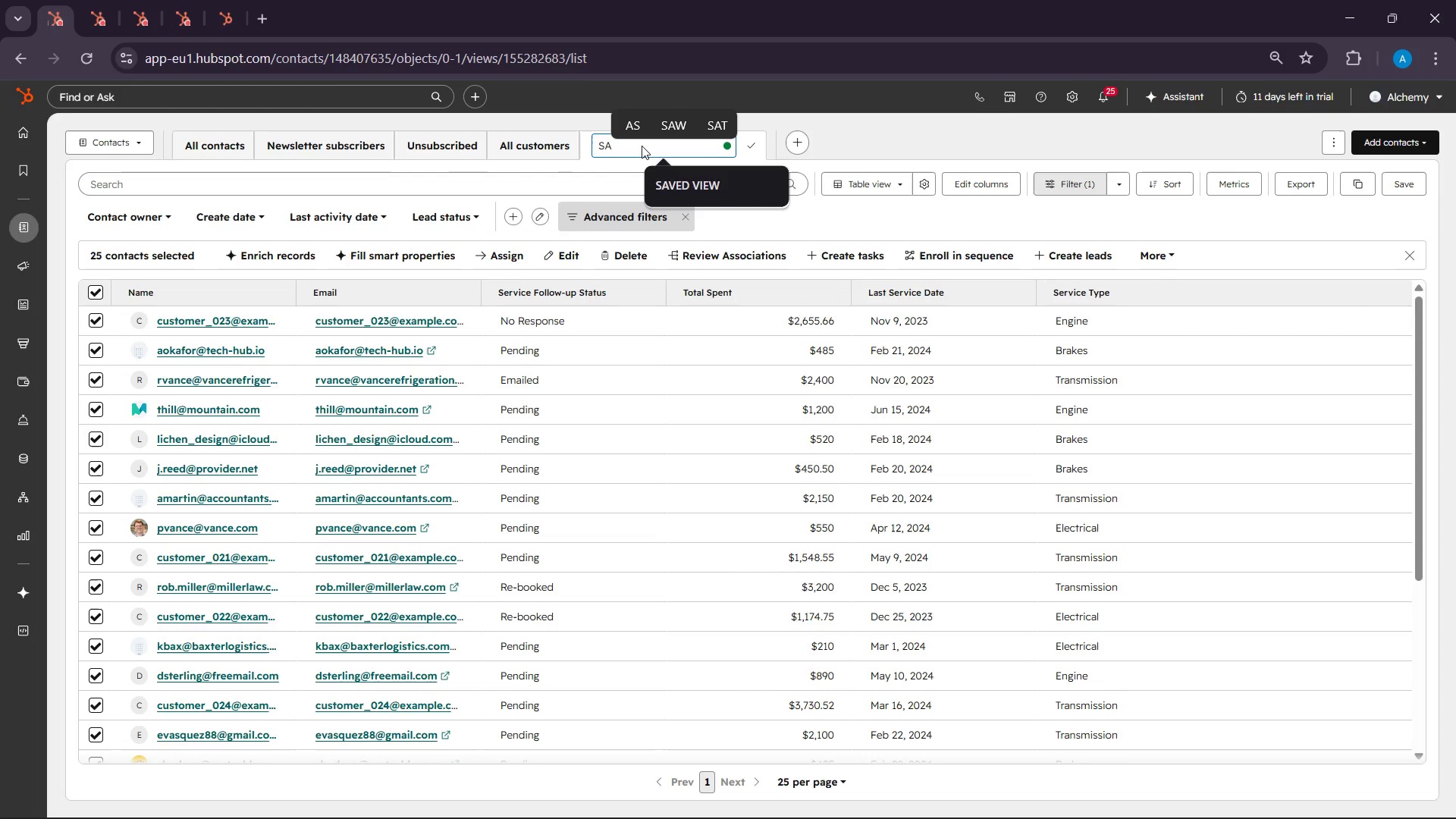 
left_click([673, 181])
 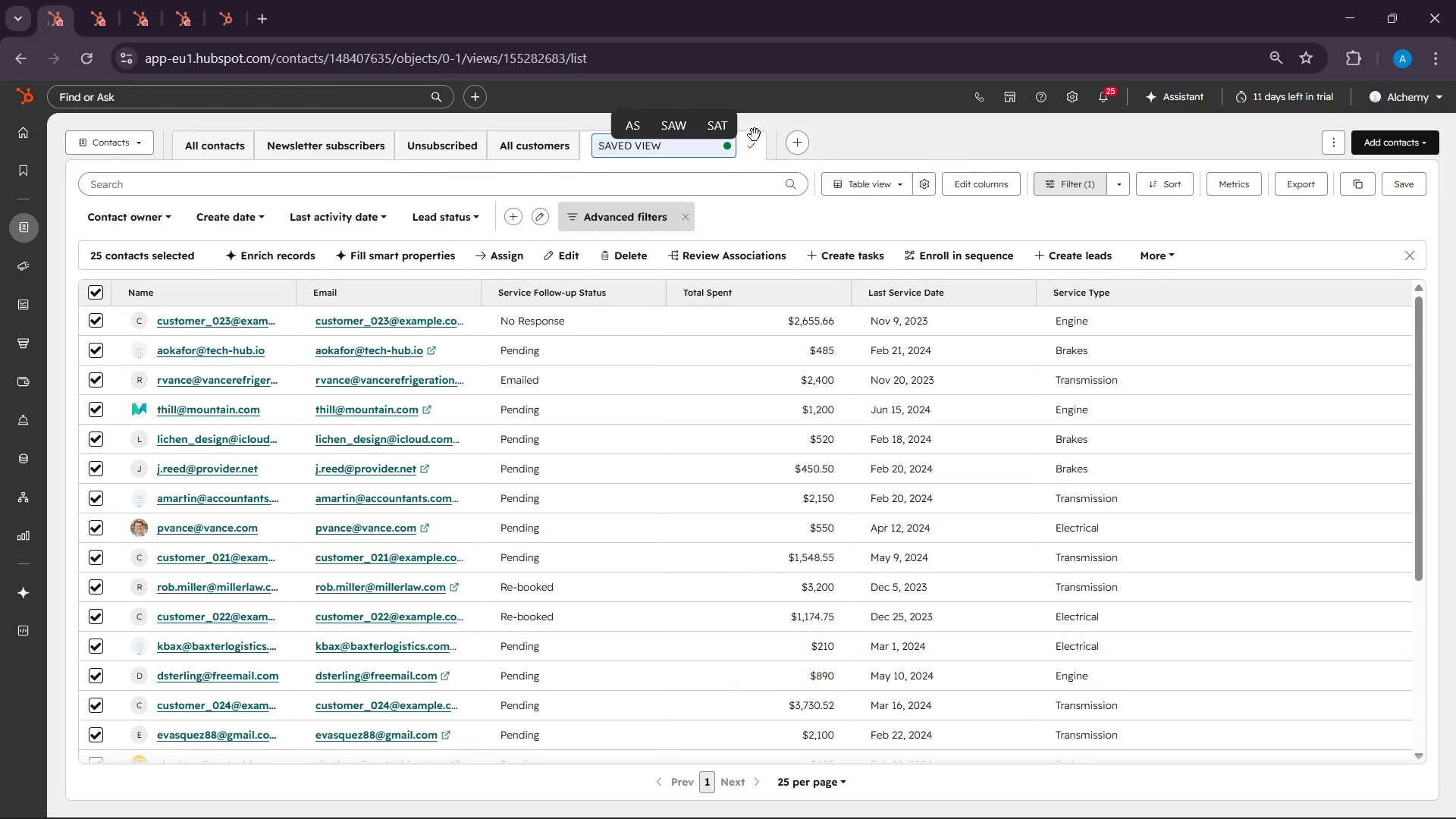 
left_click([747, 150])
 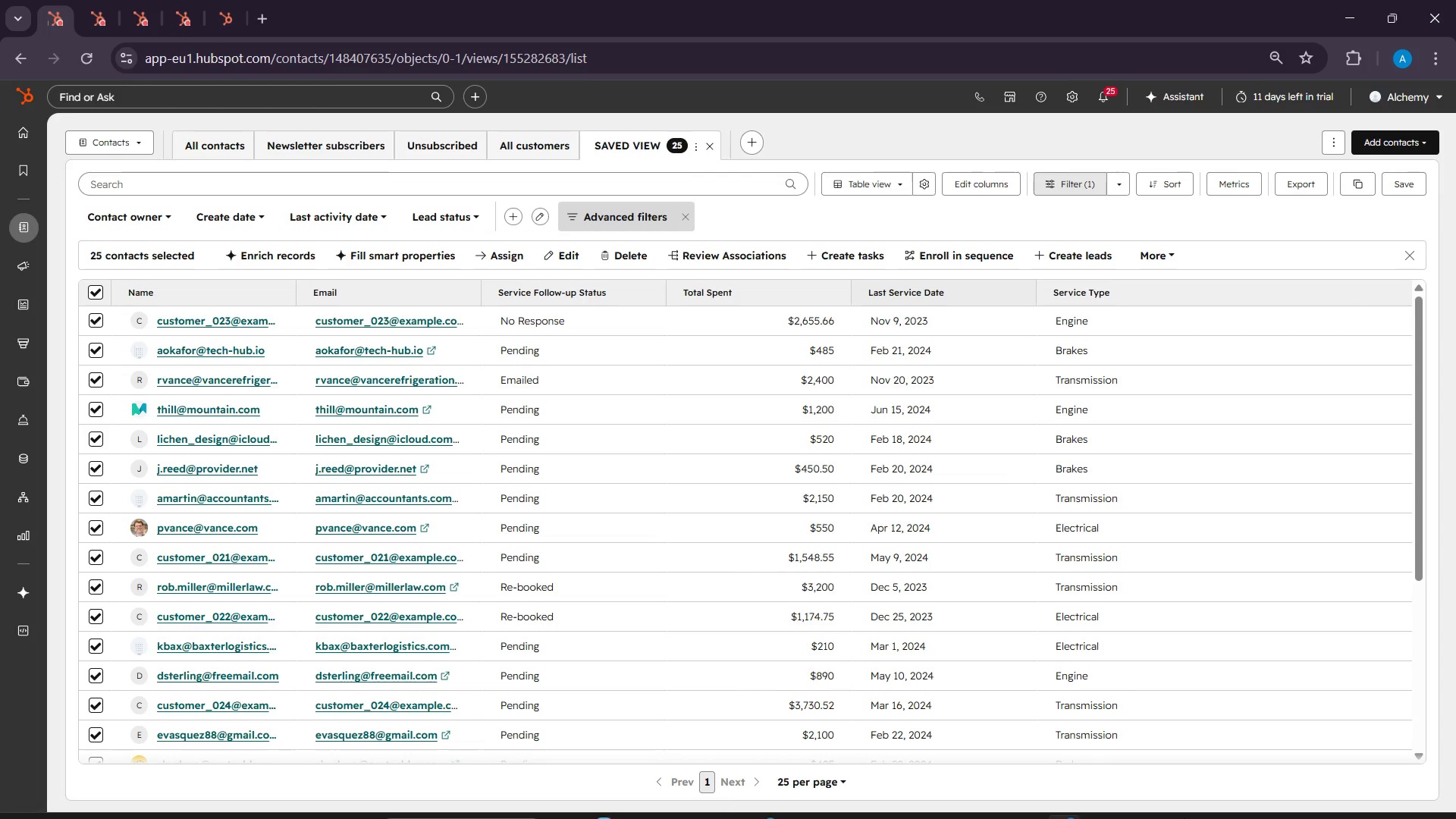 